 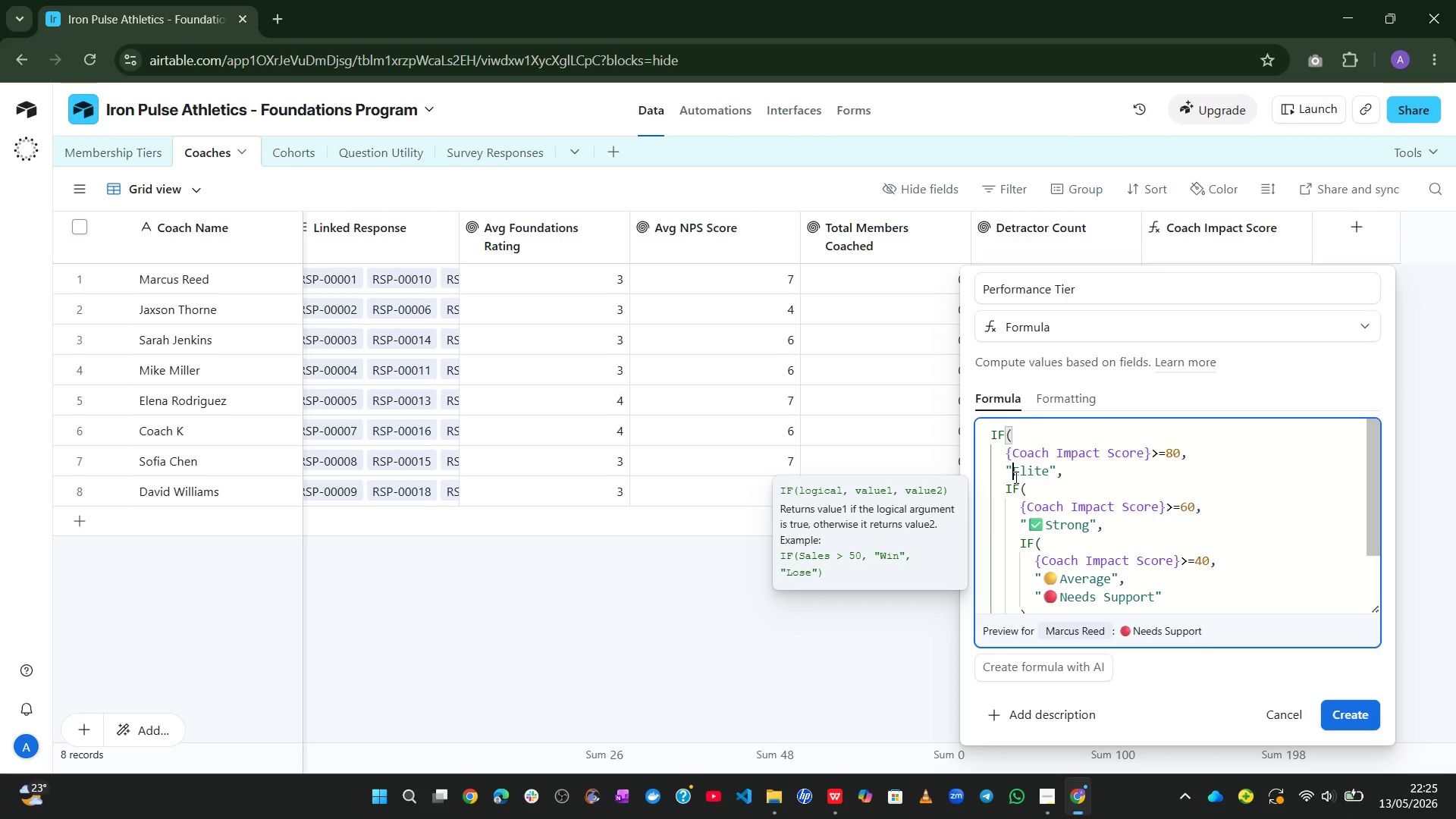 
key(Meta+MetaLeft)
 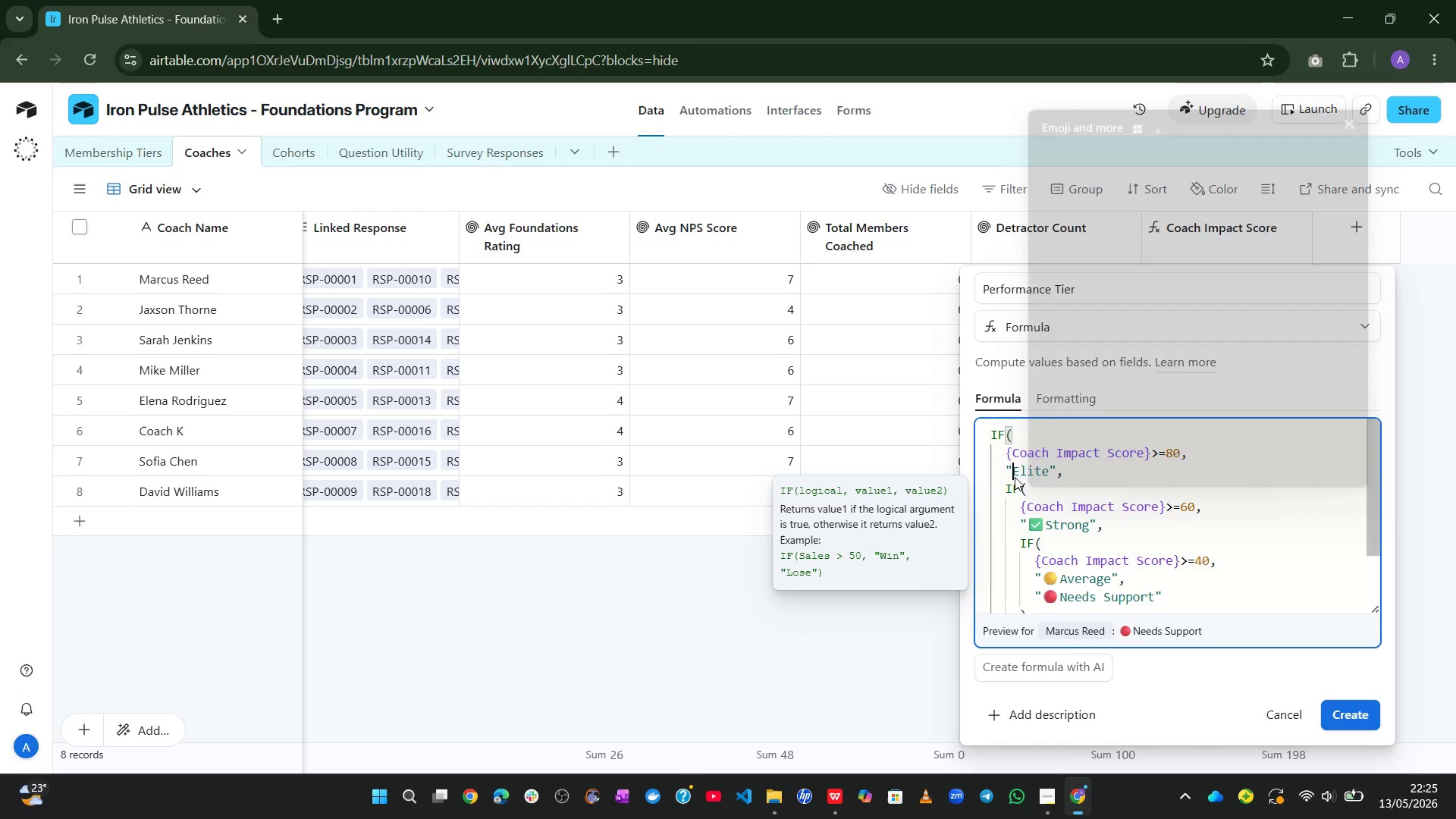 
key(Control+Meta+ControlLeft)
 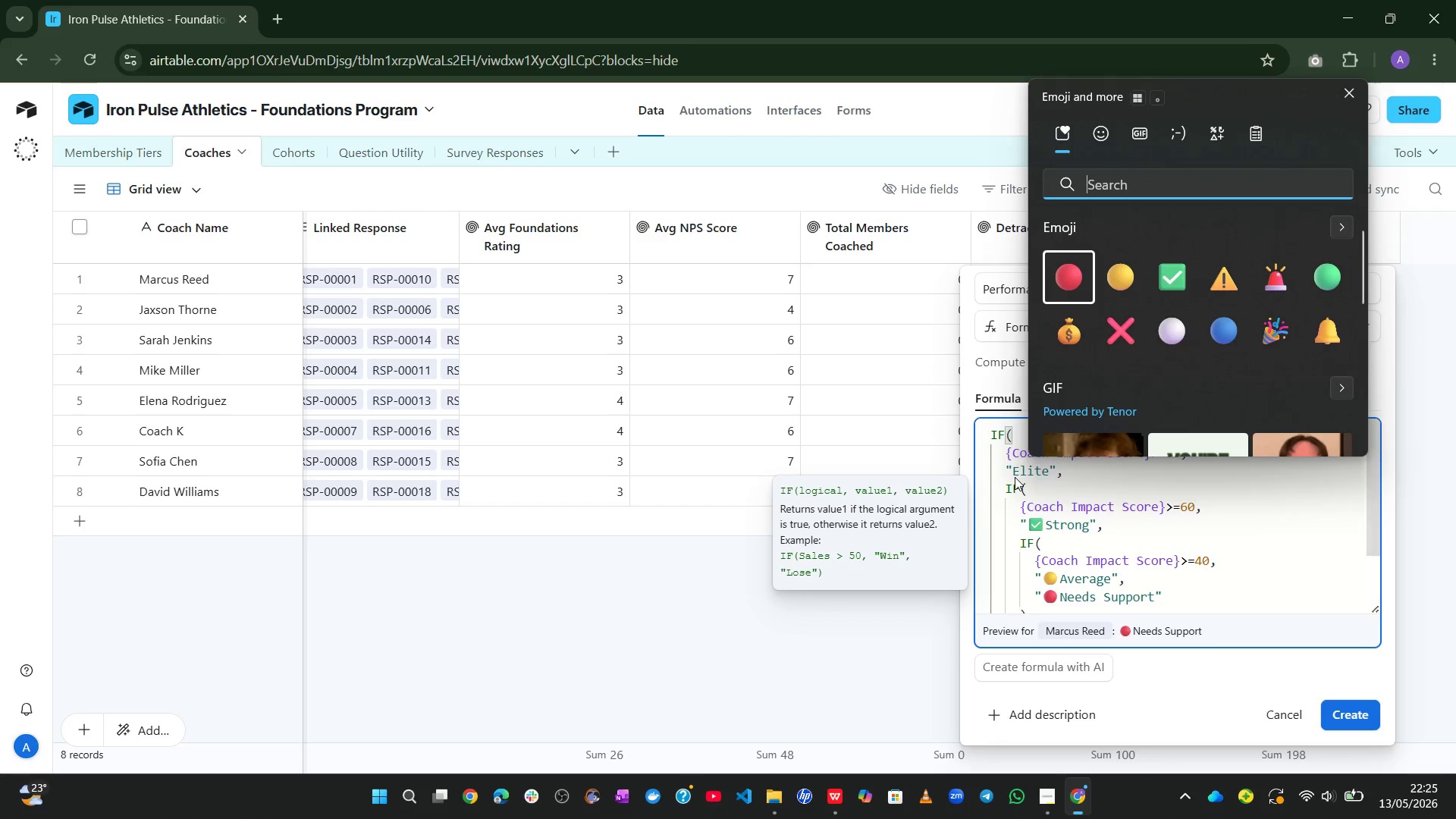 
key(Alt+Control+Meta+AltLeft)
 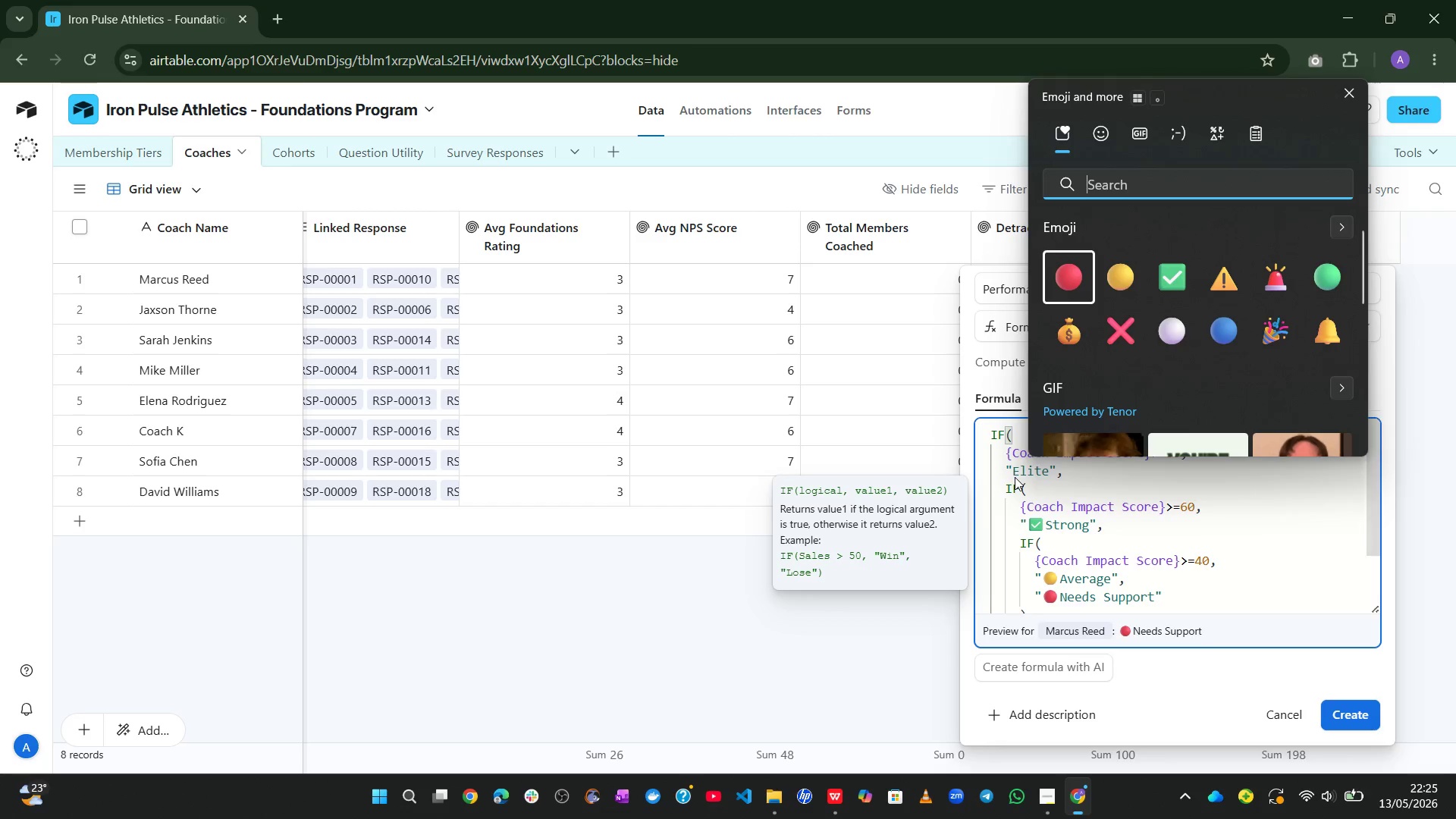 
key(Alt+Control+Meta+Shift+ShiftLeft)
 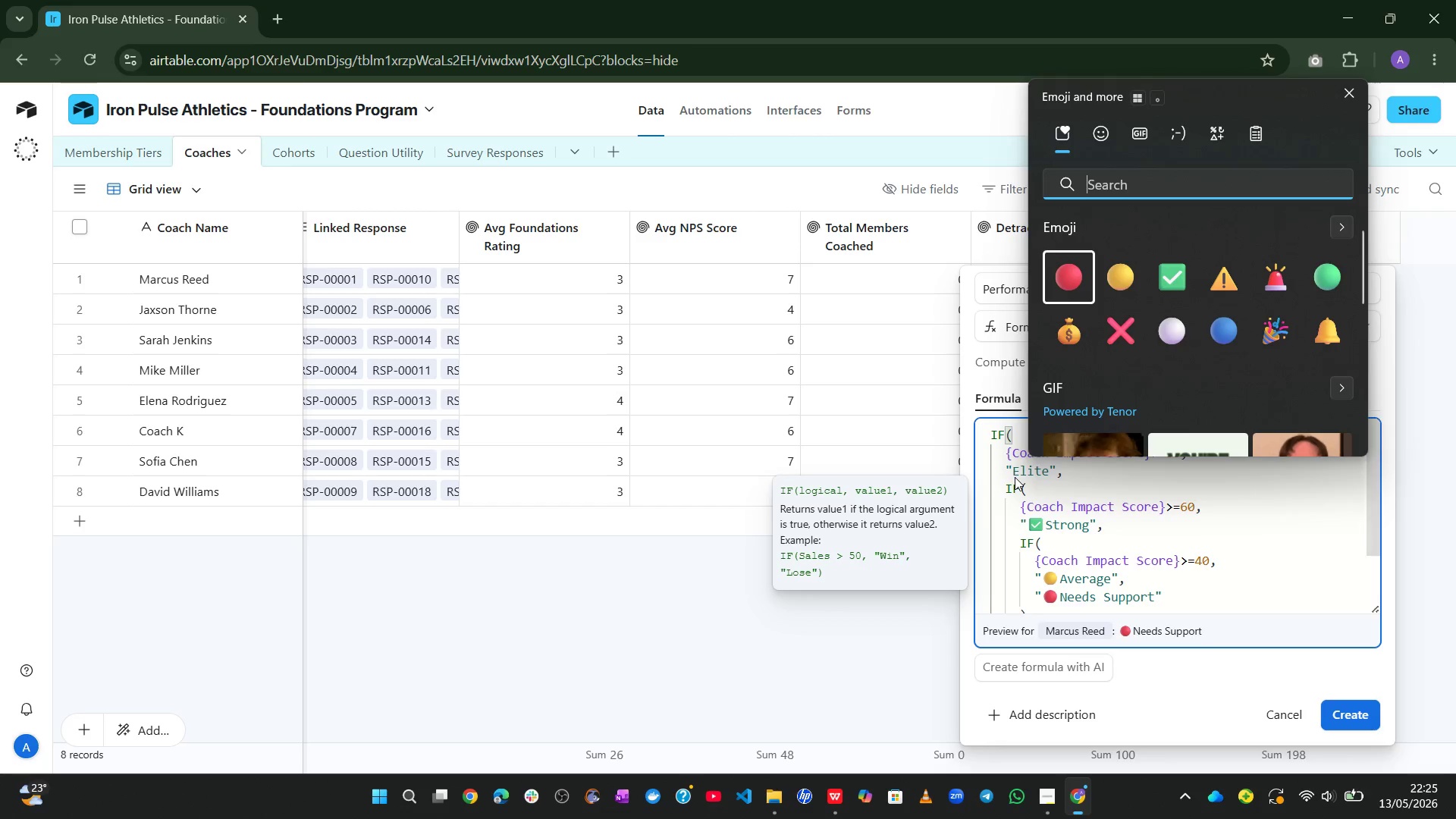 
key(Alt+Control+Meta+Shift+Space)
 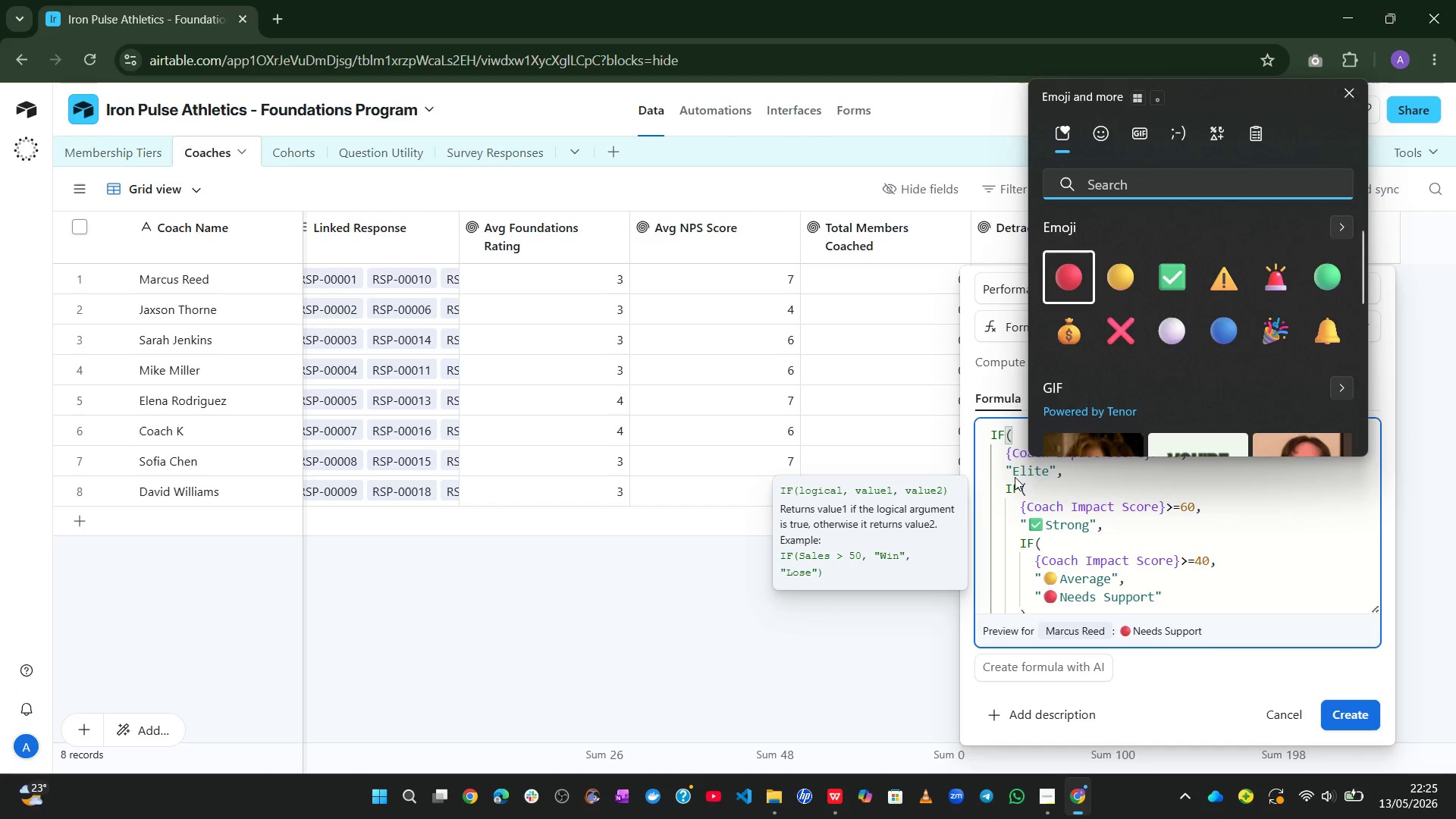 
type(star)
 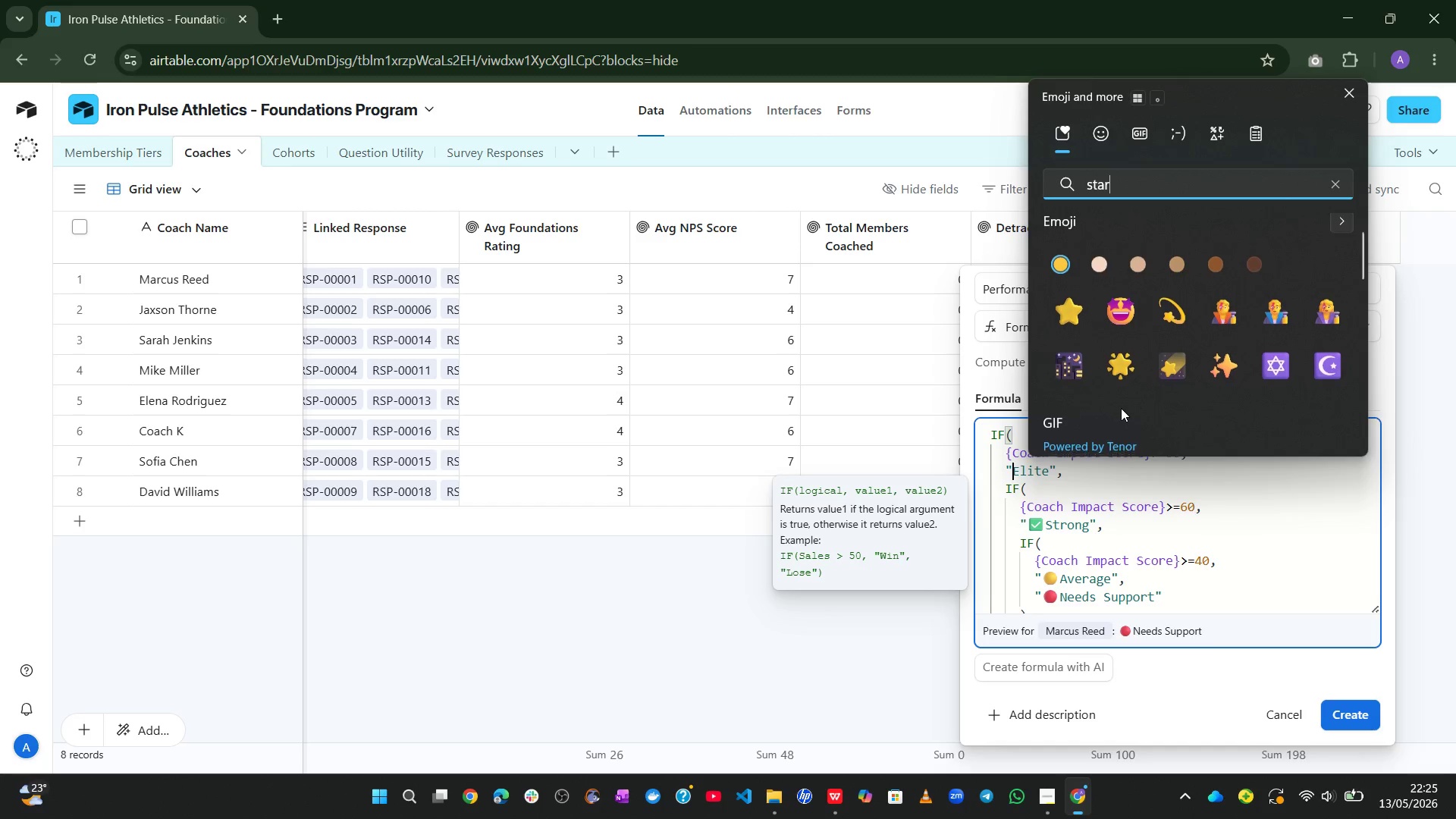 
left_click([1228, 367])
 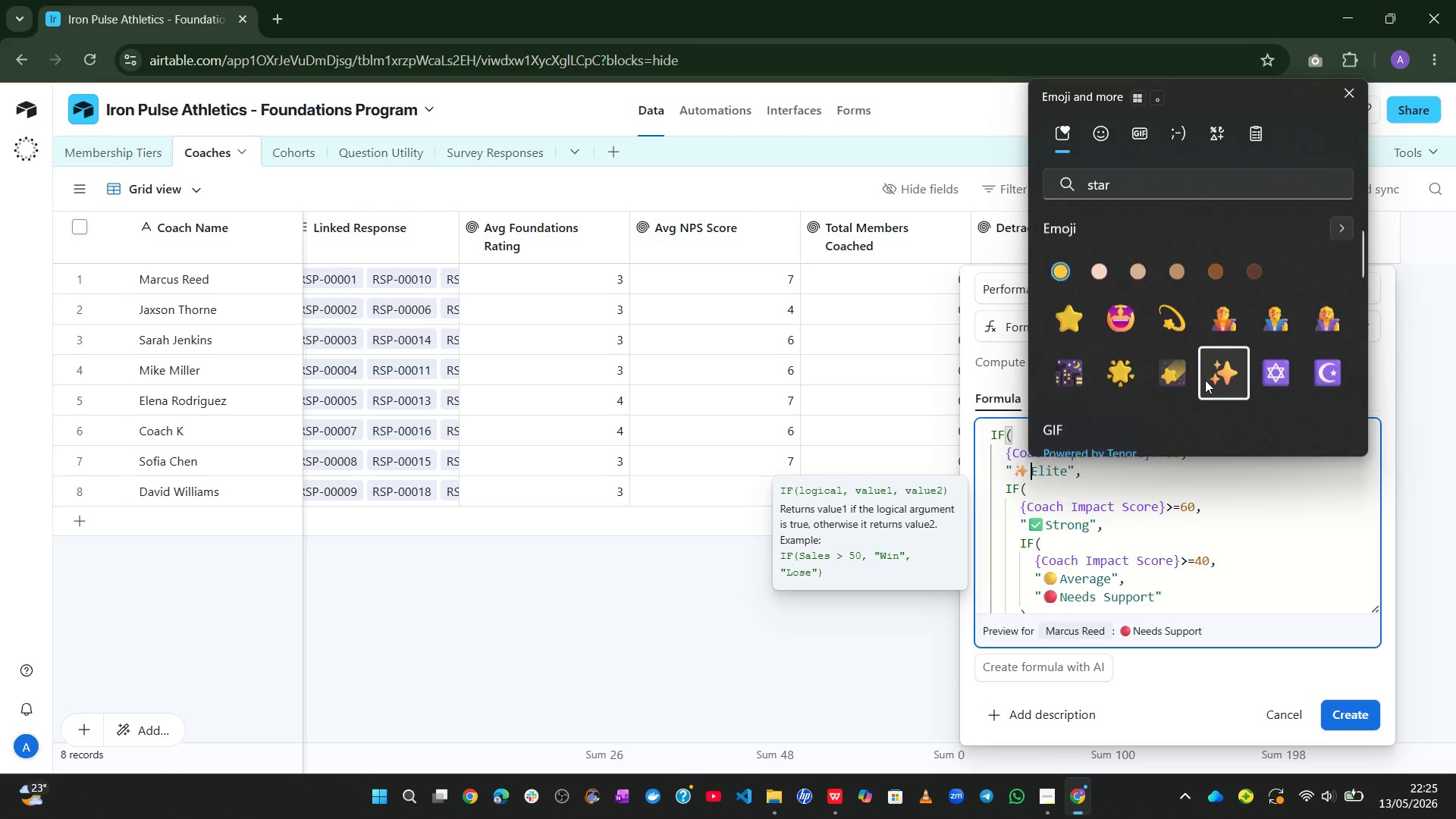 
wait(5.98)
 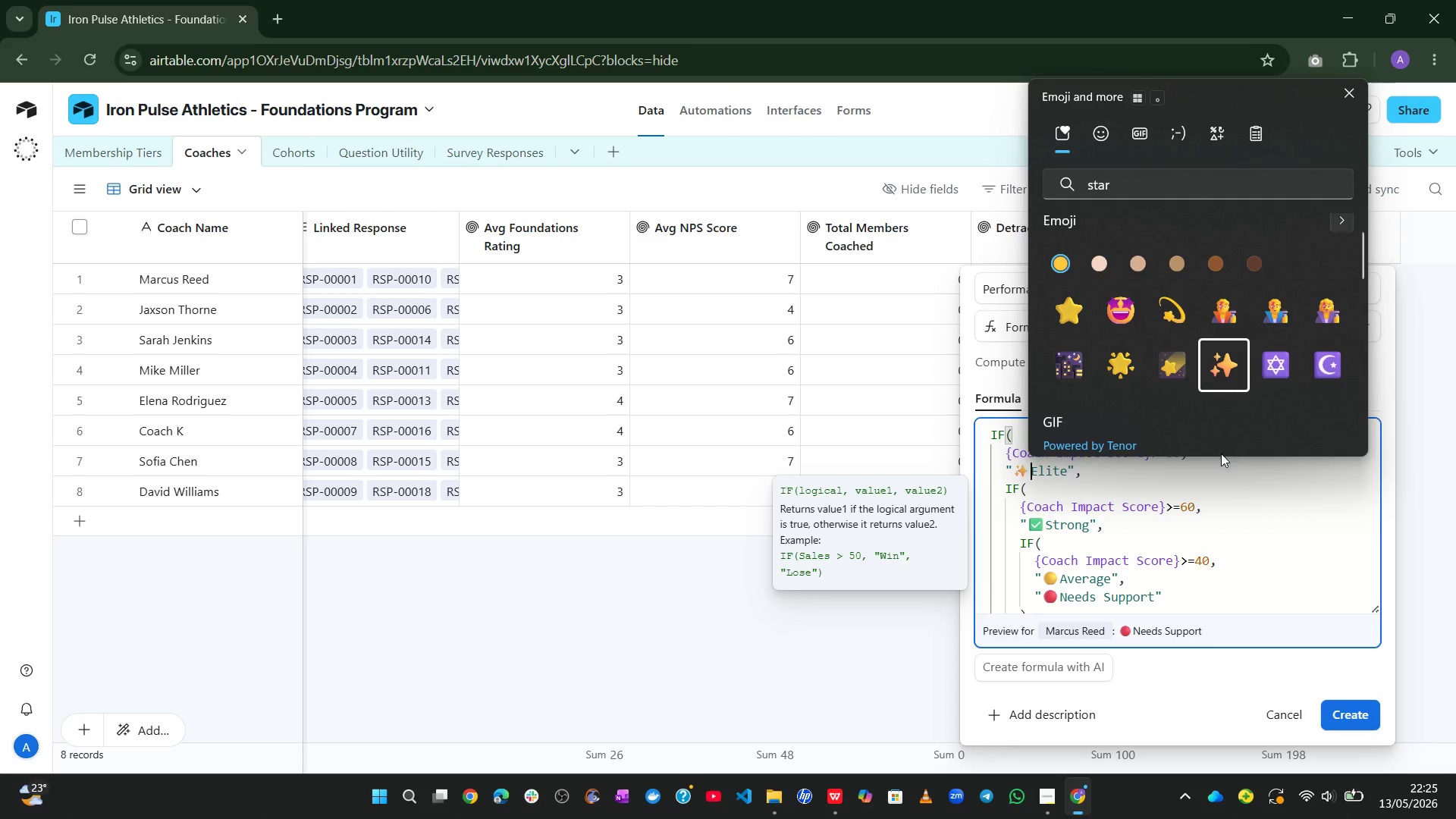 
left_click([1134, 179])
 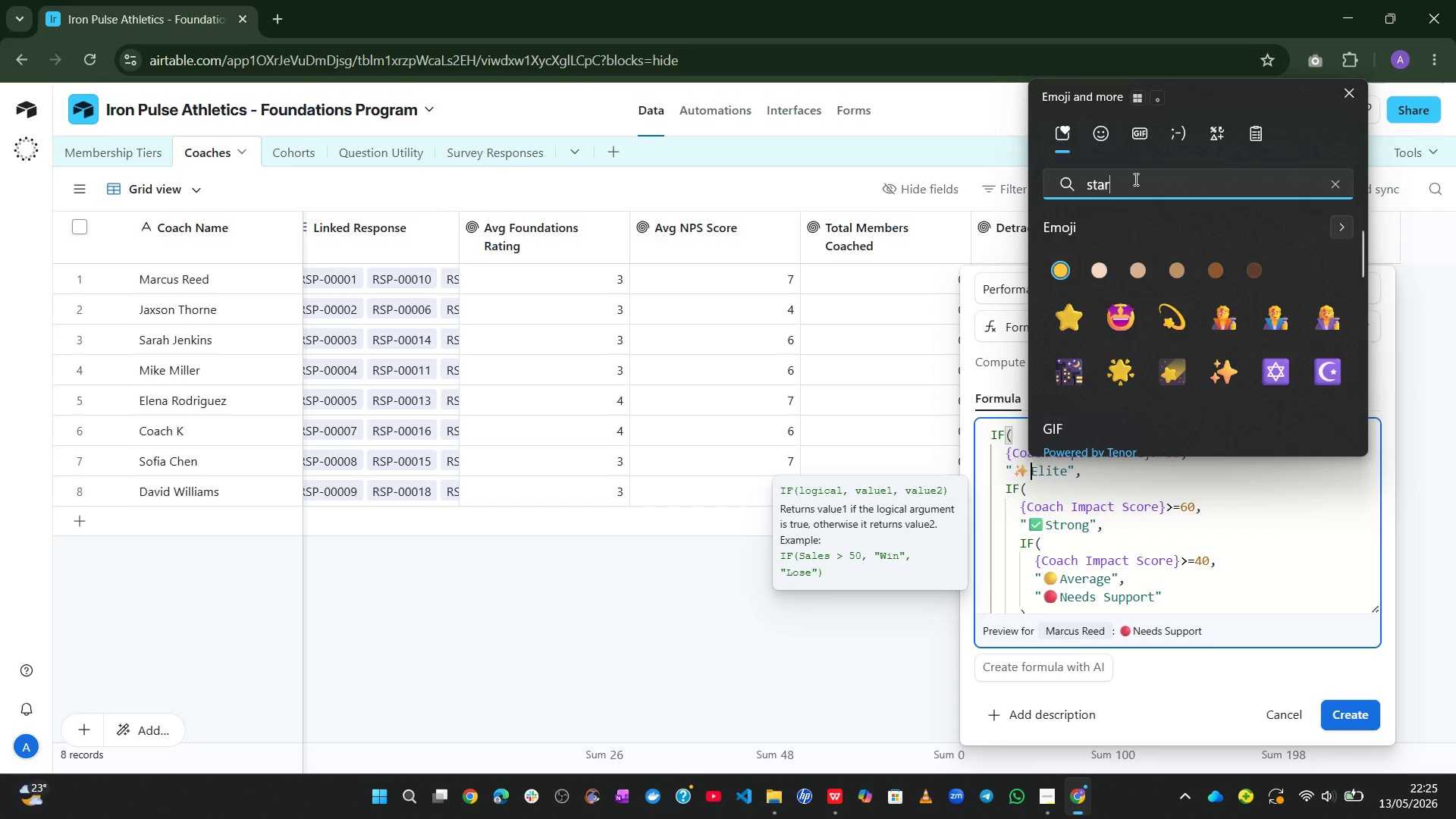 
key(Control+A)
 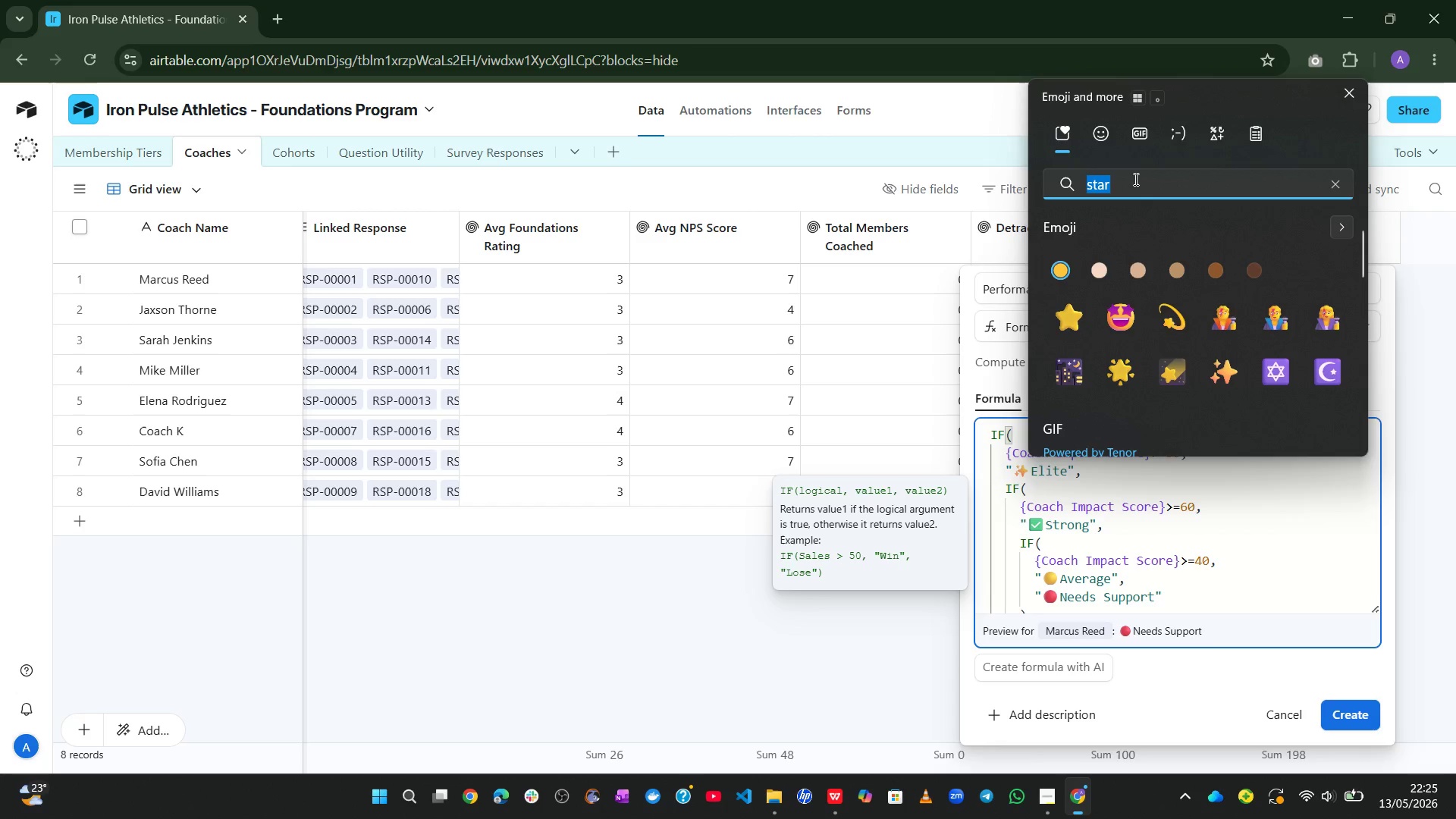 
type(shine)
 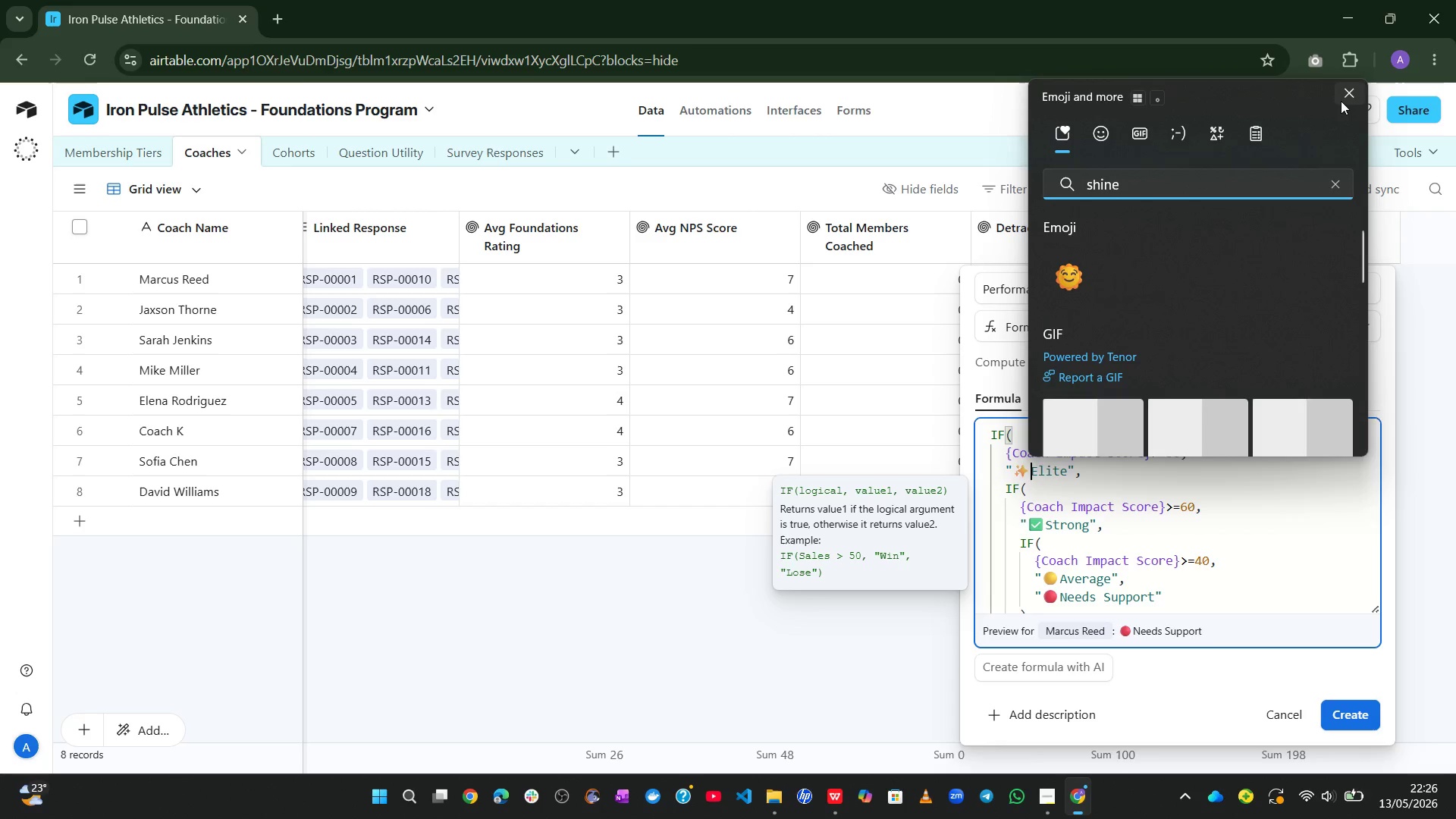 
left_click([1345, 96])
 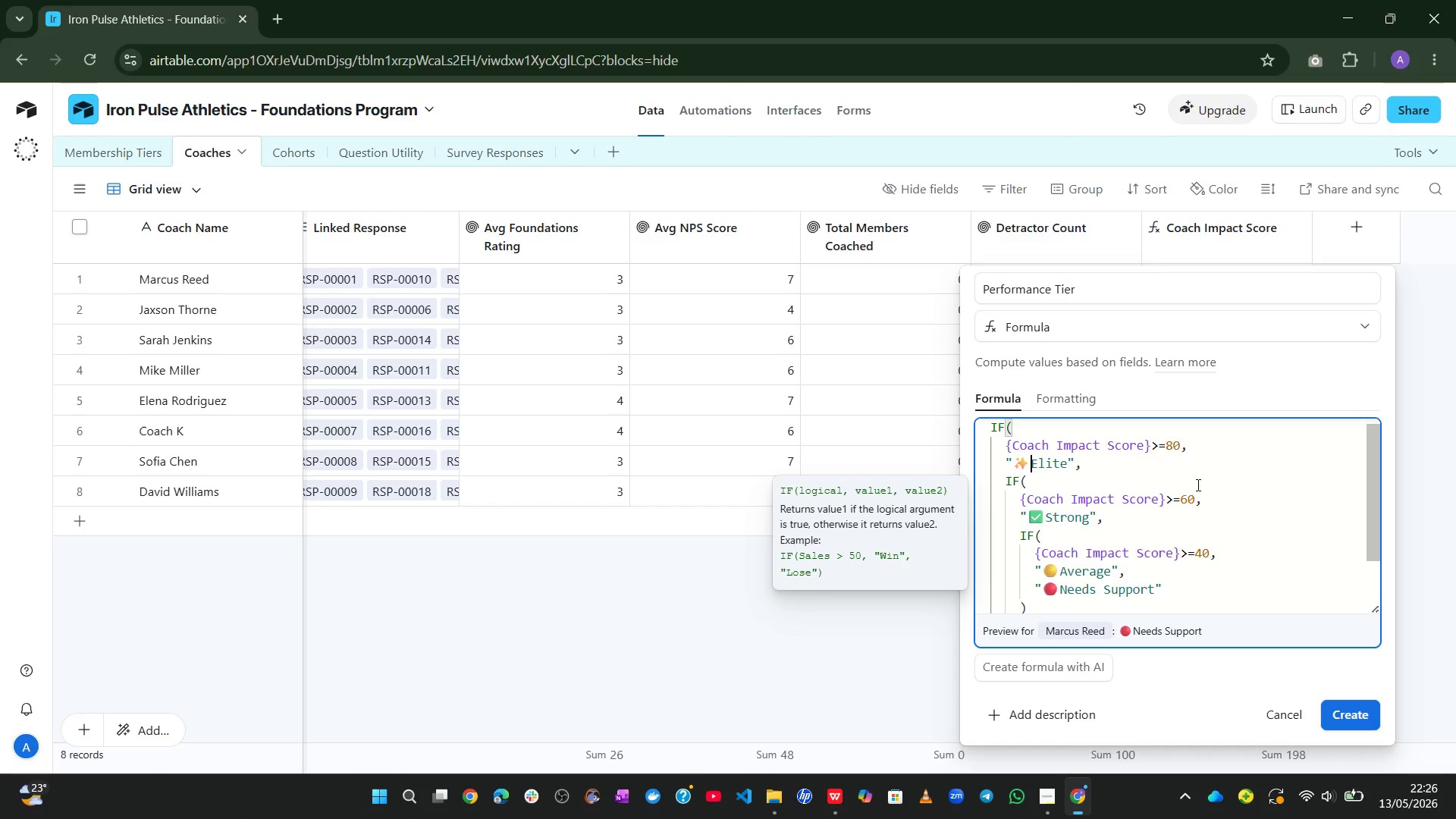 
wait(59.94)
 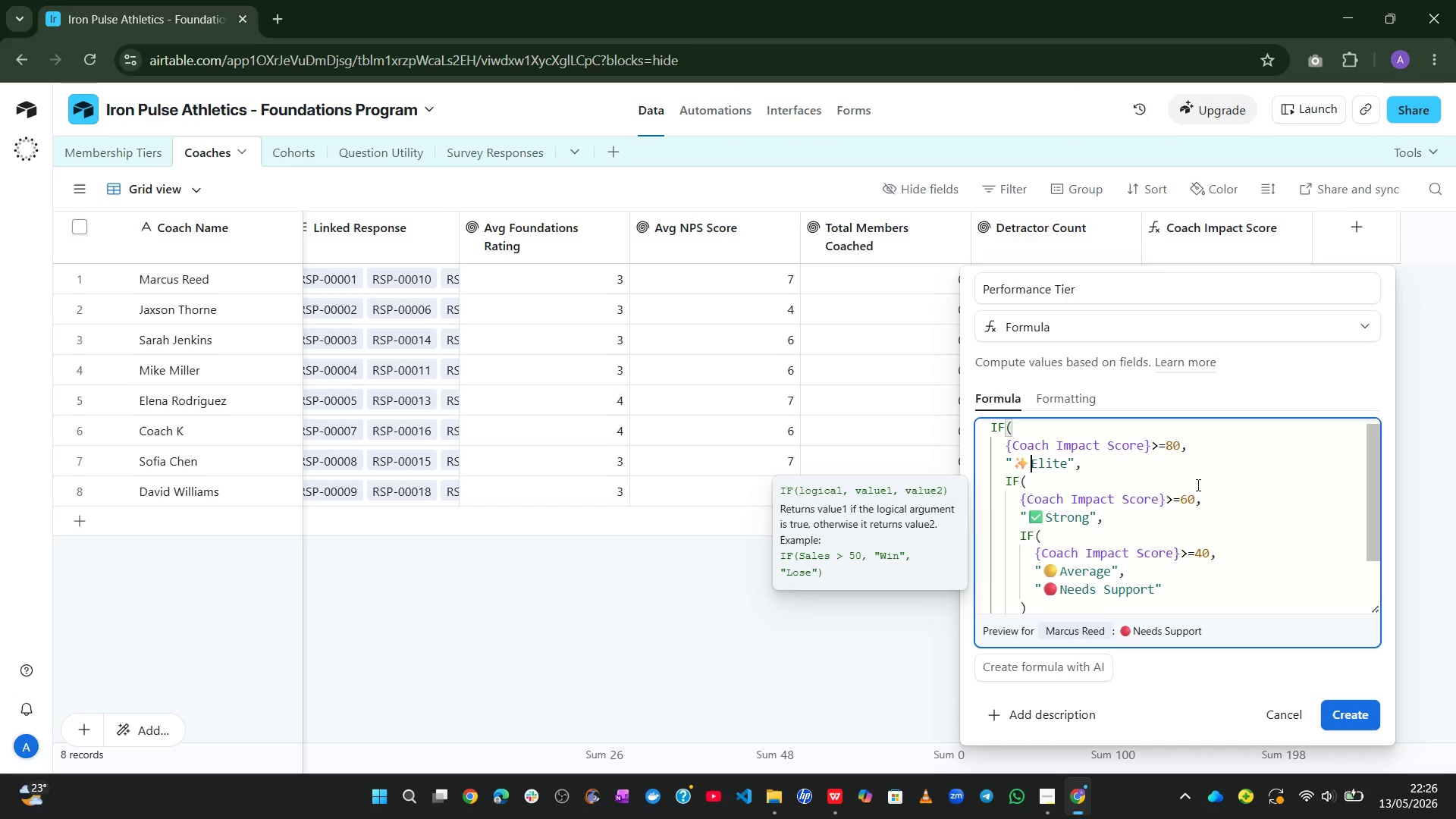 
left_click([1347, 718])
 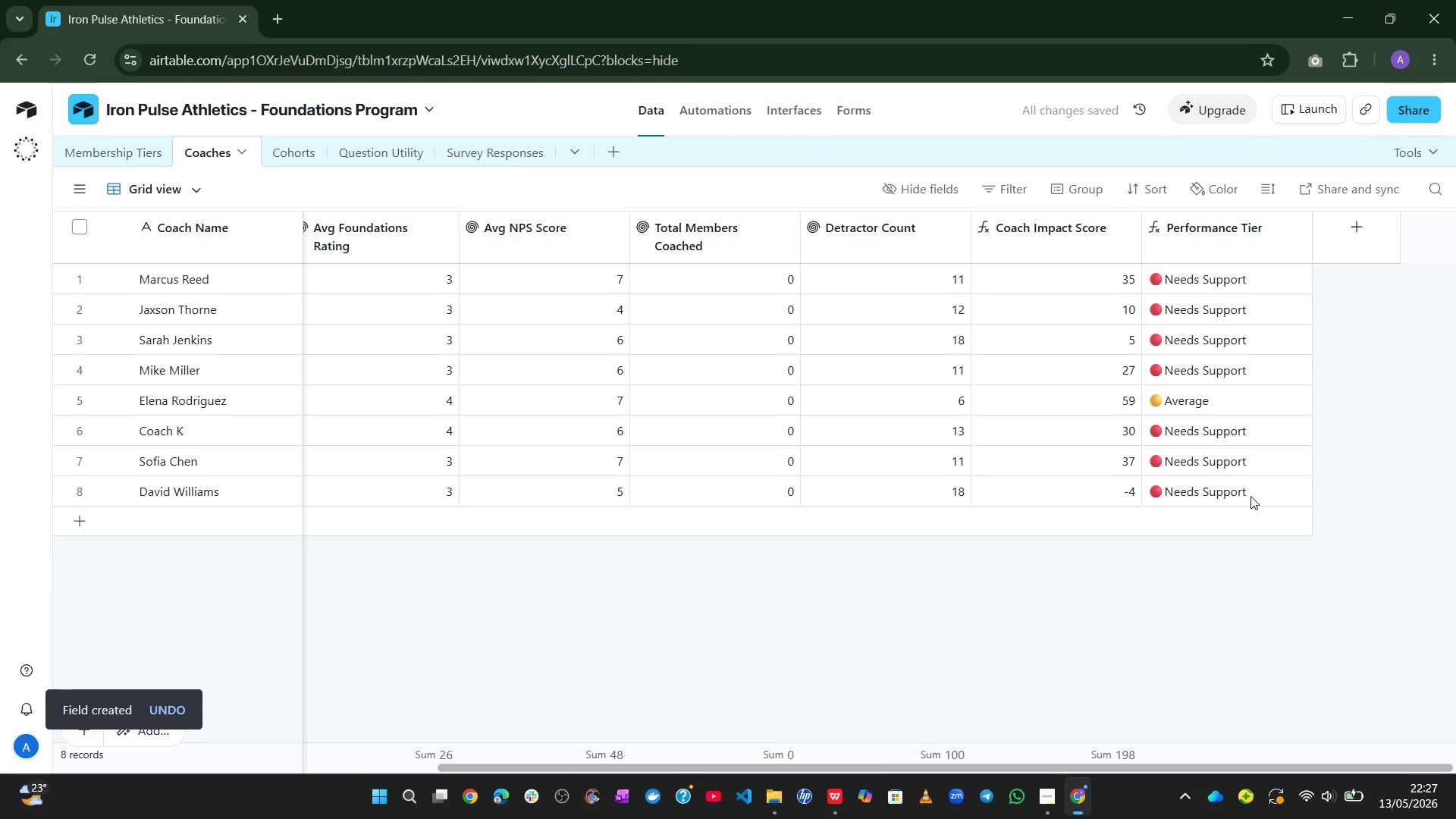 
wait(9.51)
 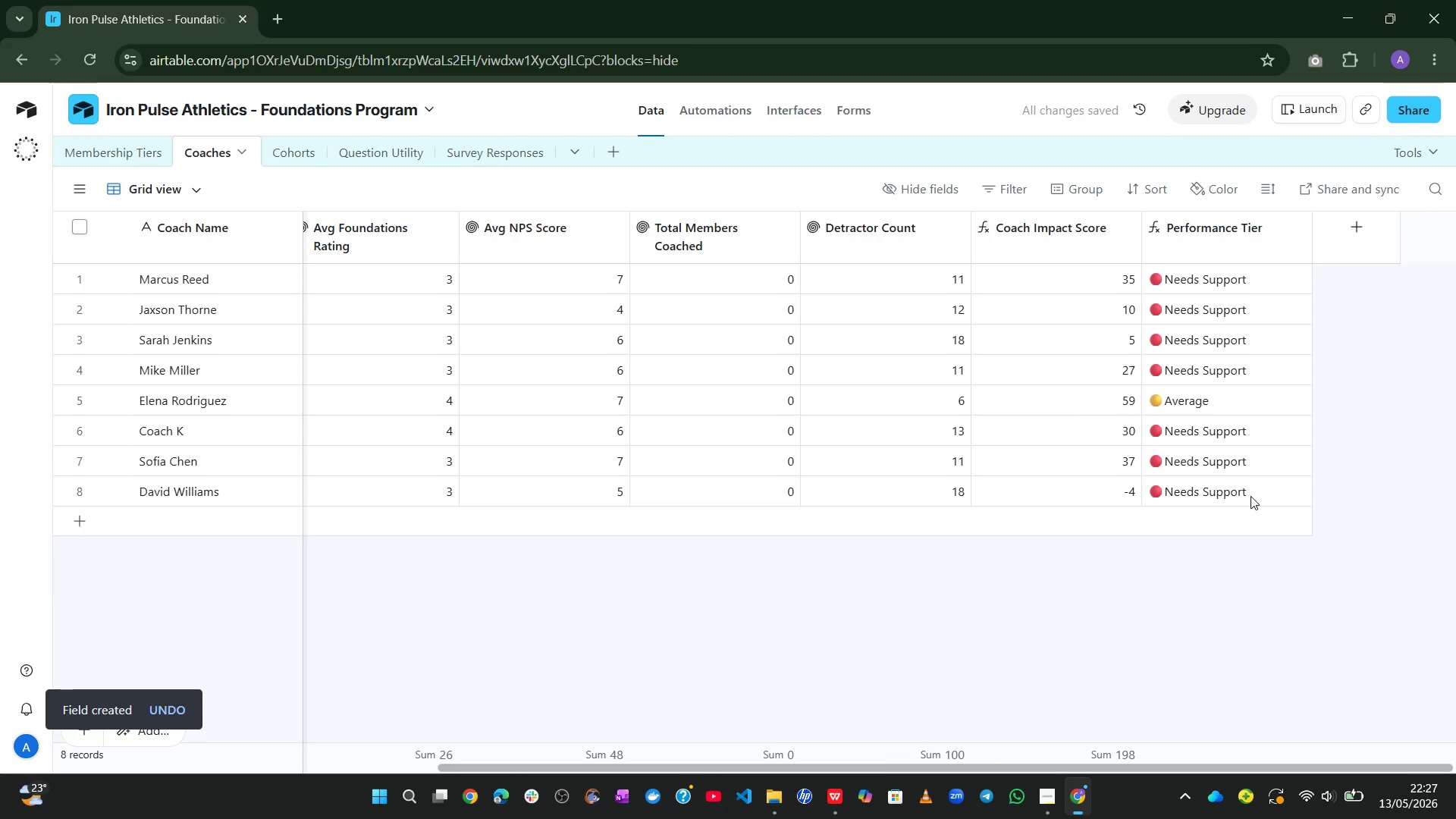 
mouse_move([862, 418])
 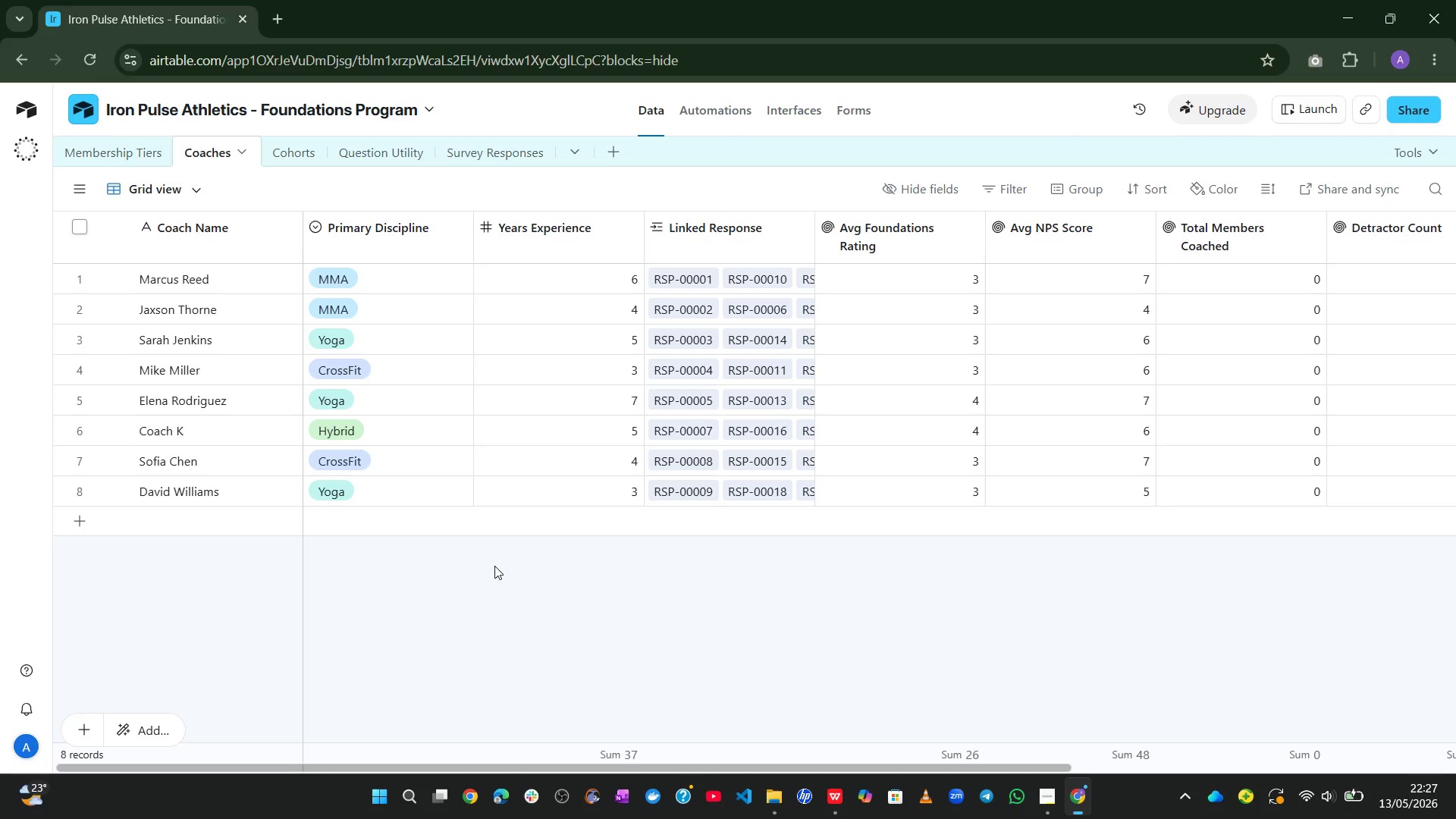 
wait(9.23)
 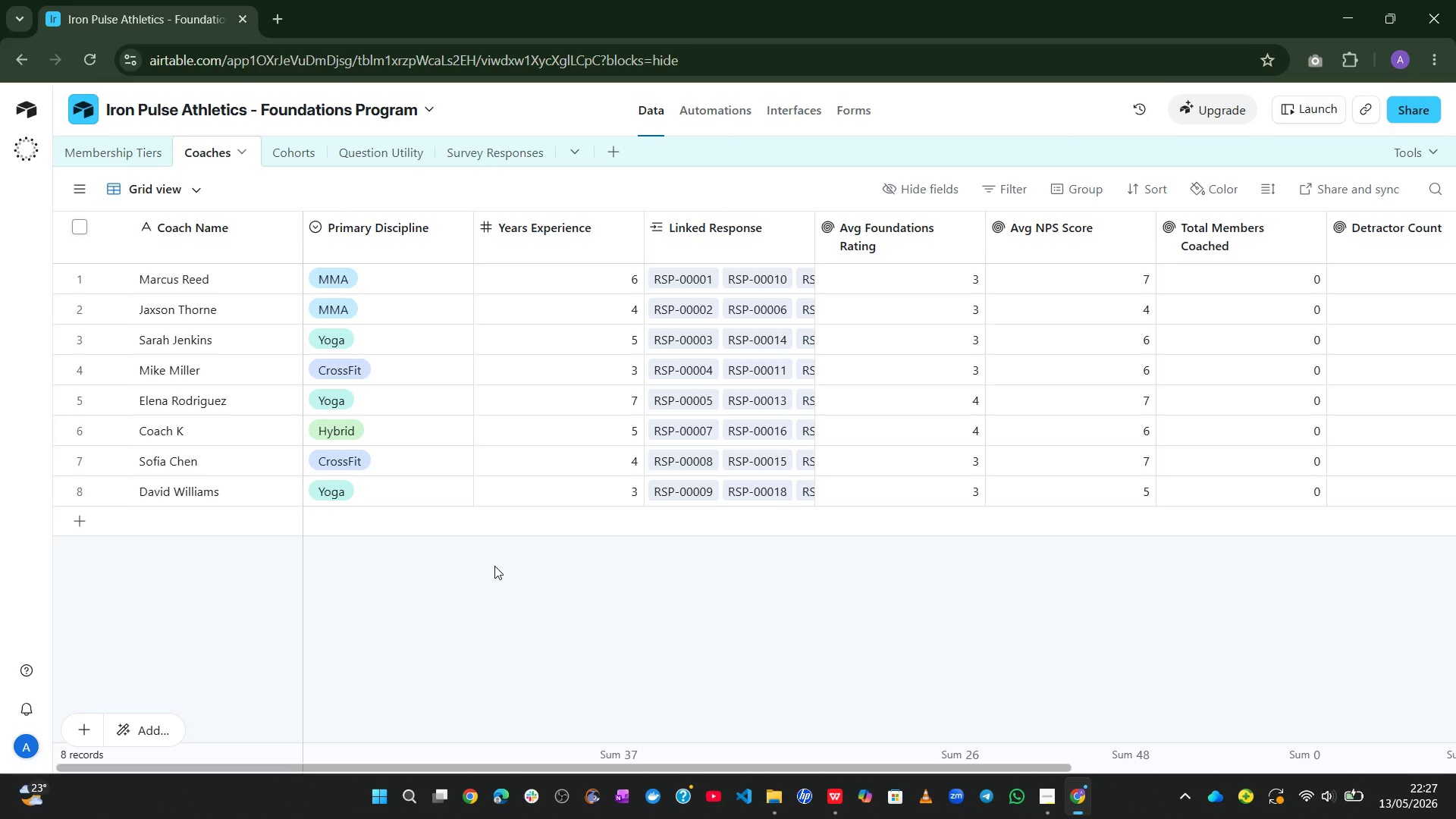 
left_click([1056, 811])